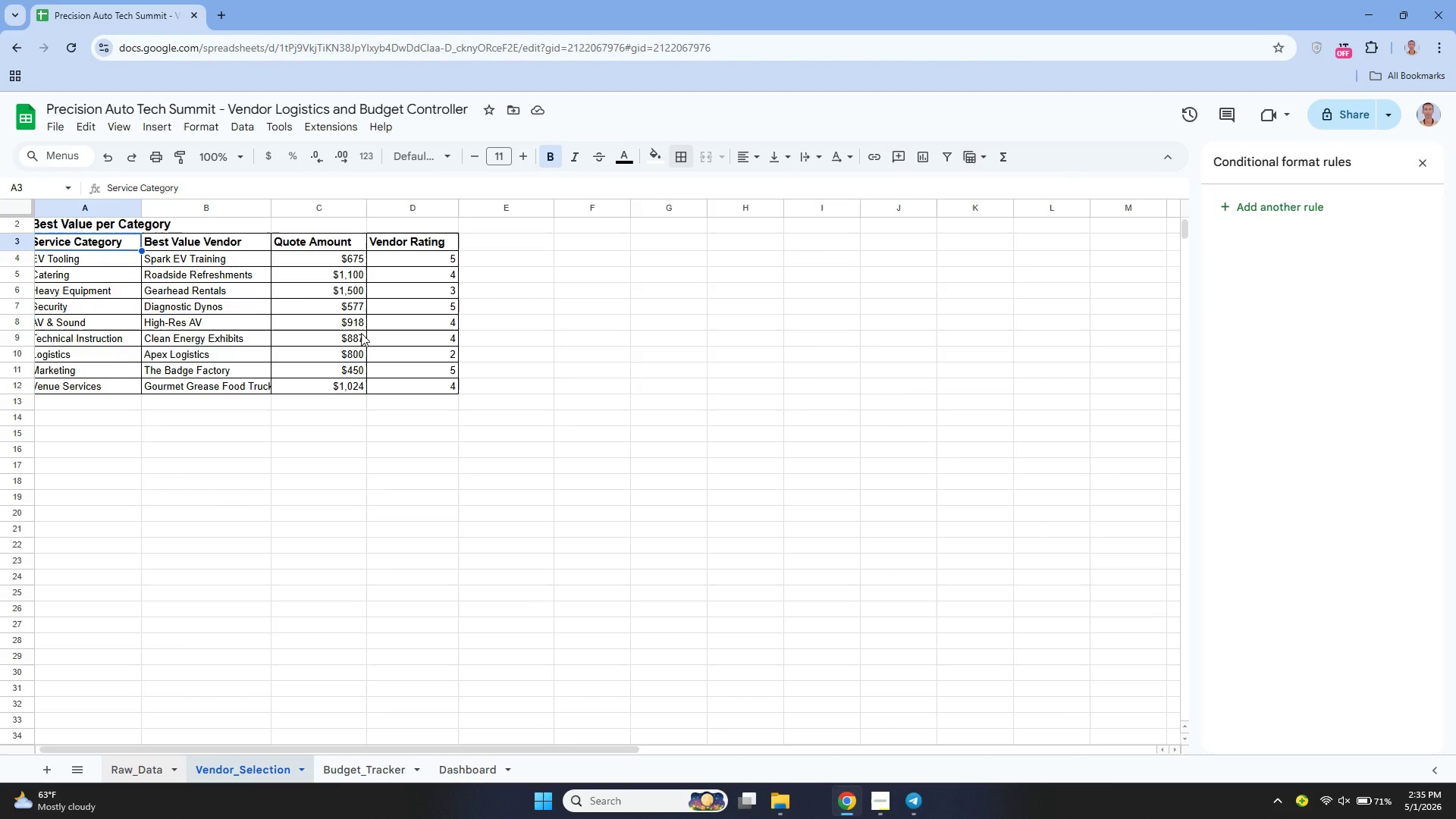 
left_click([362, 757])
 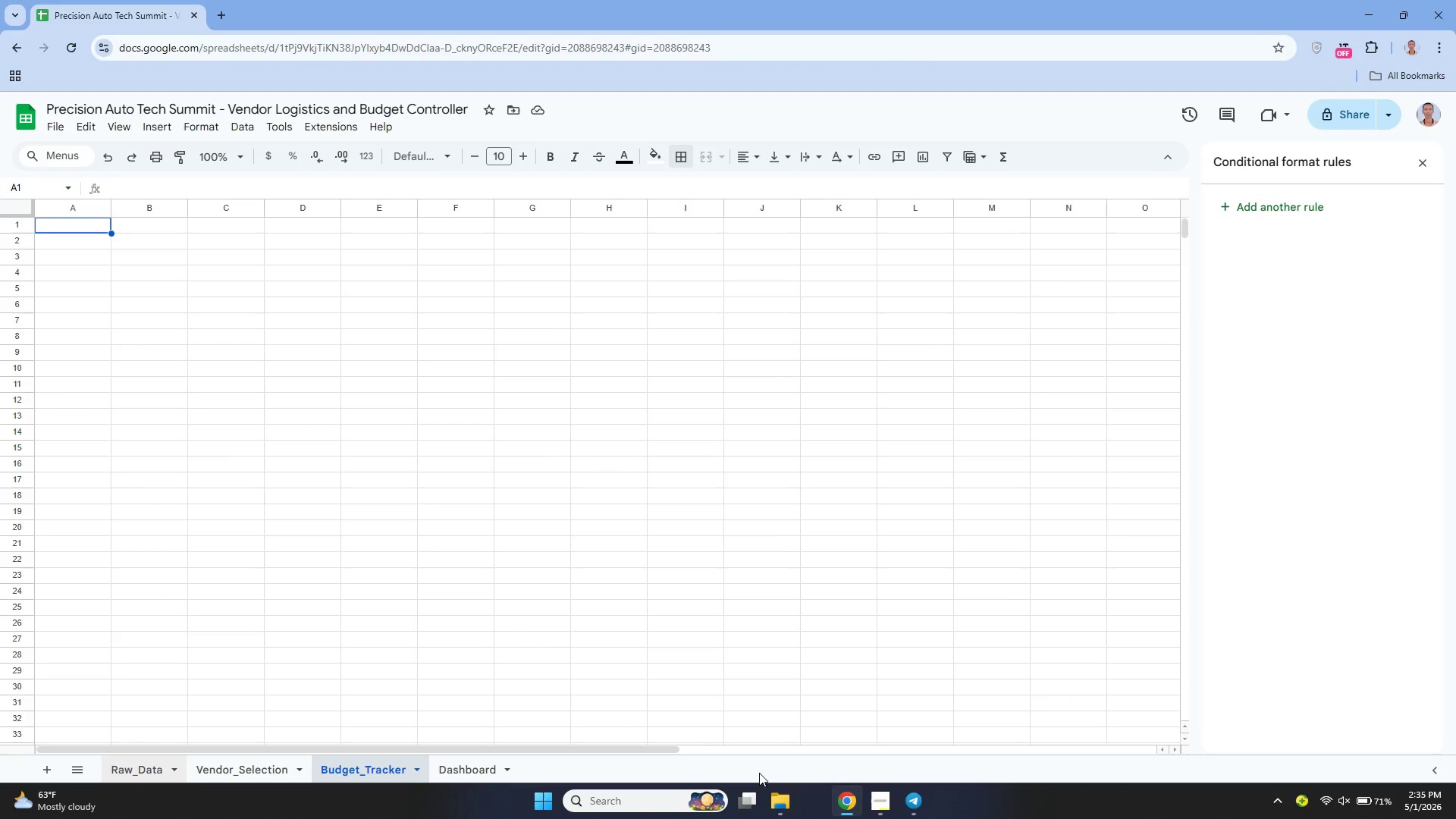 
left_click([880, 805])